 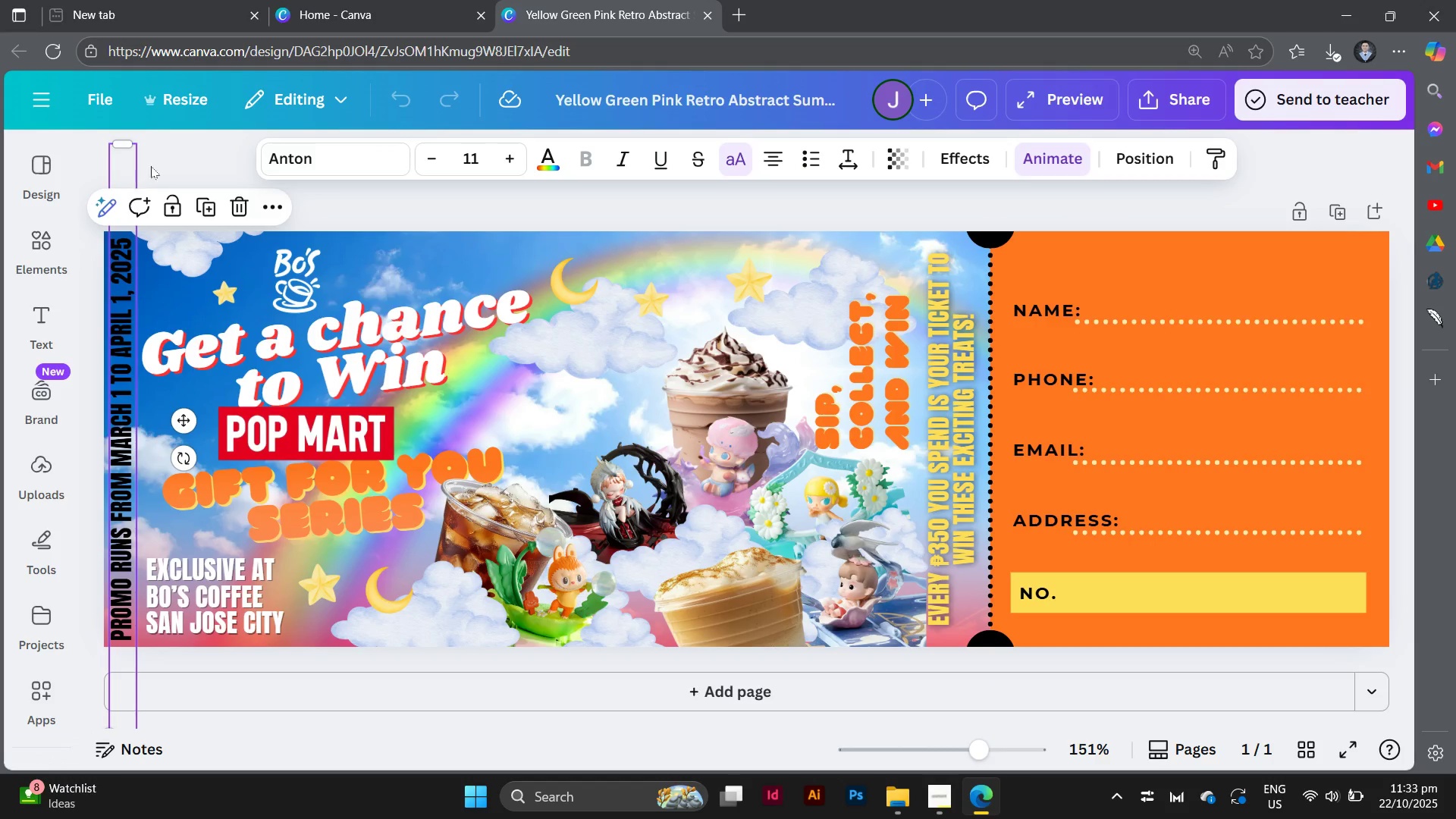 
left_click([548, 158])
 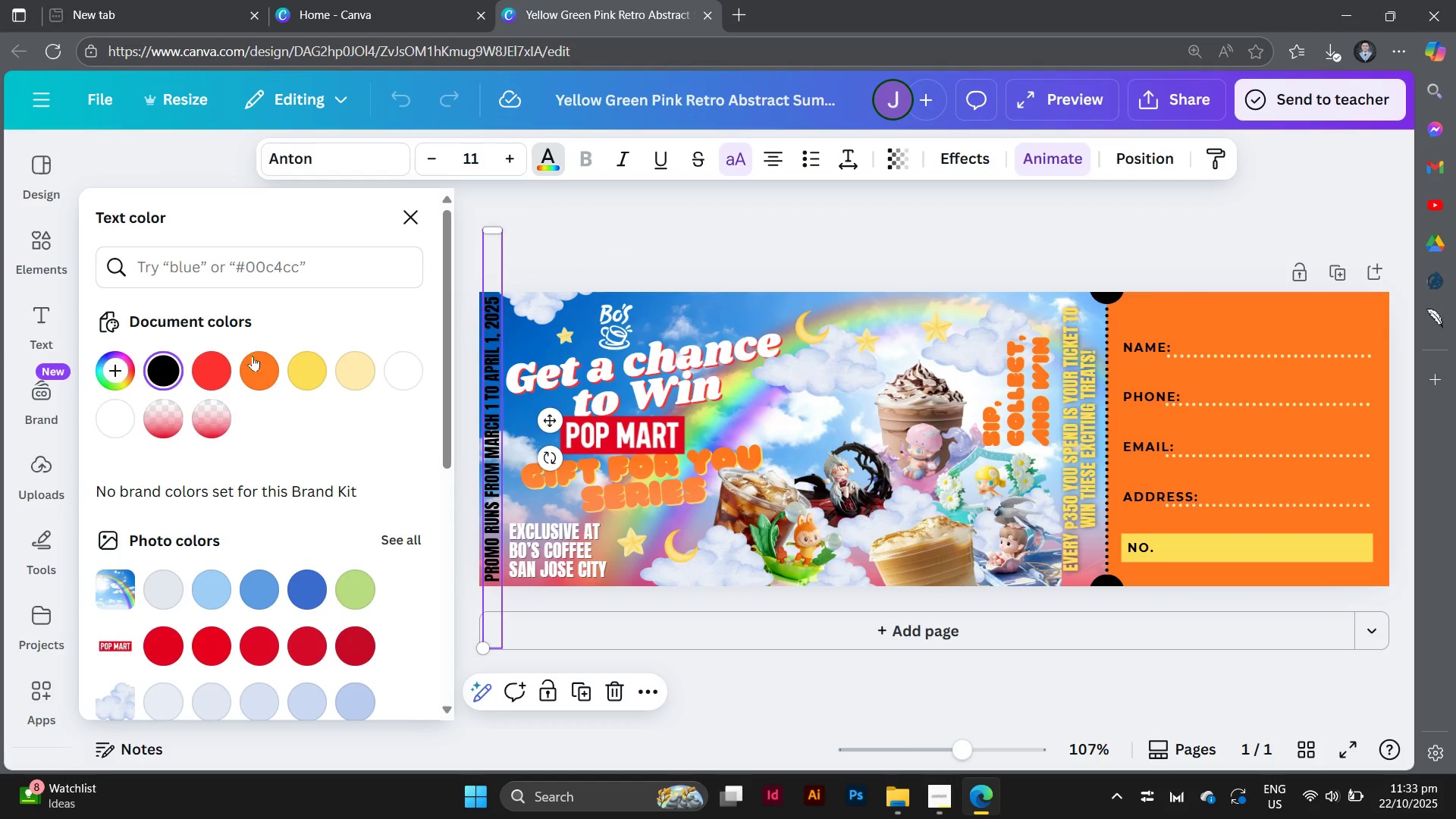 
left_click([251, 360])
 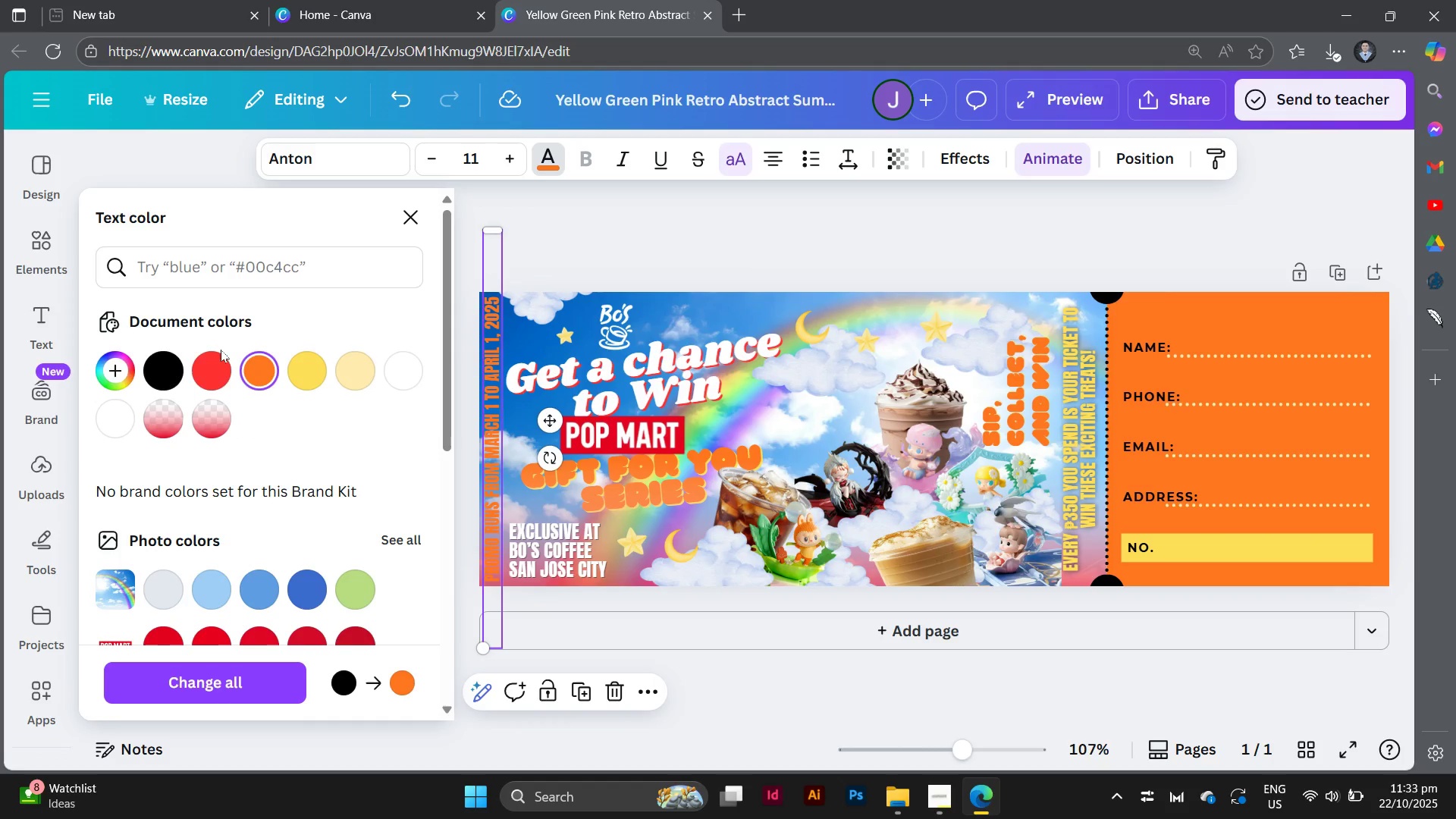 
left_click([216, 362])
 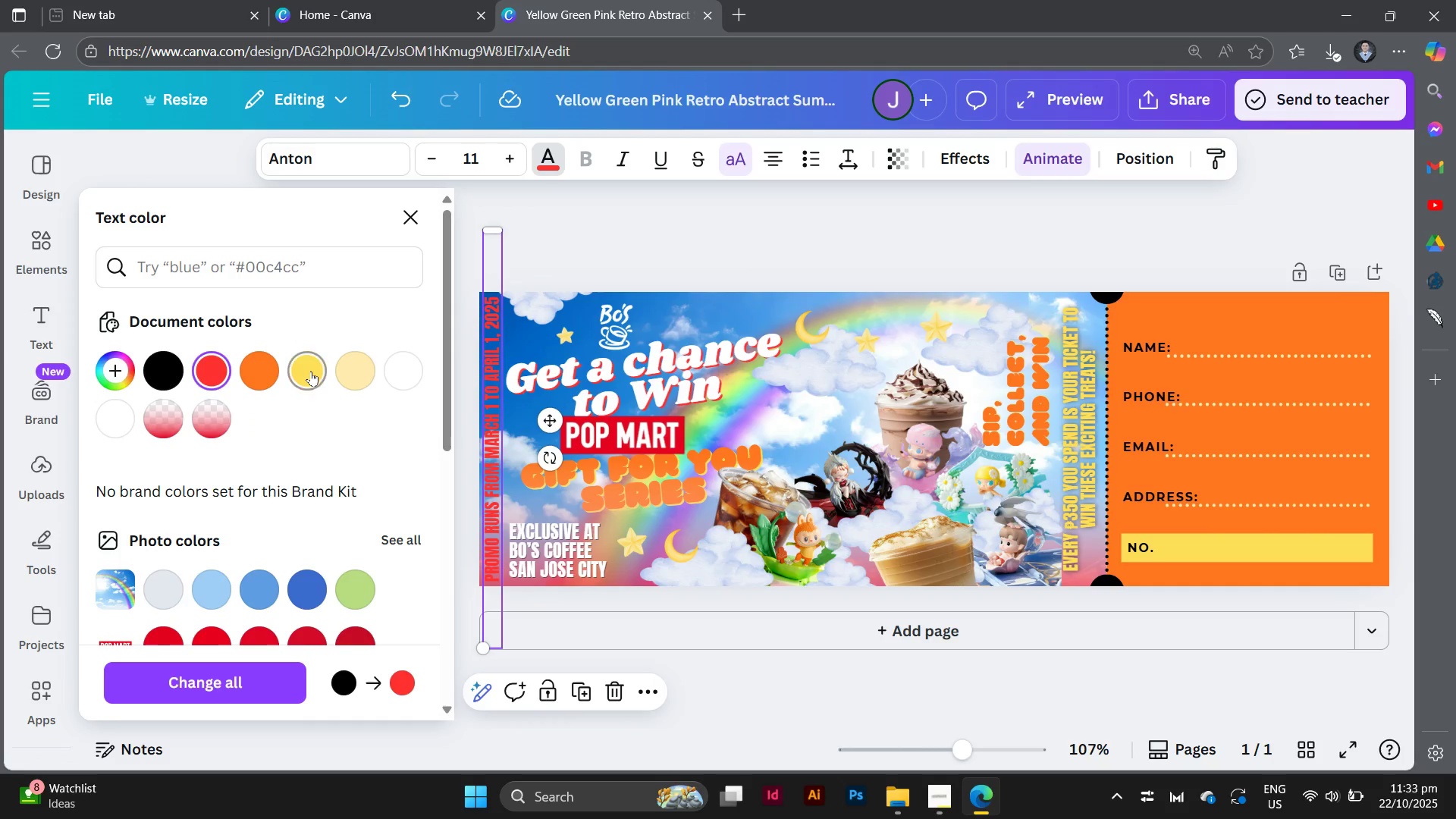 
left_click([311, 371])
 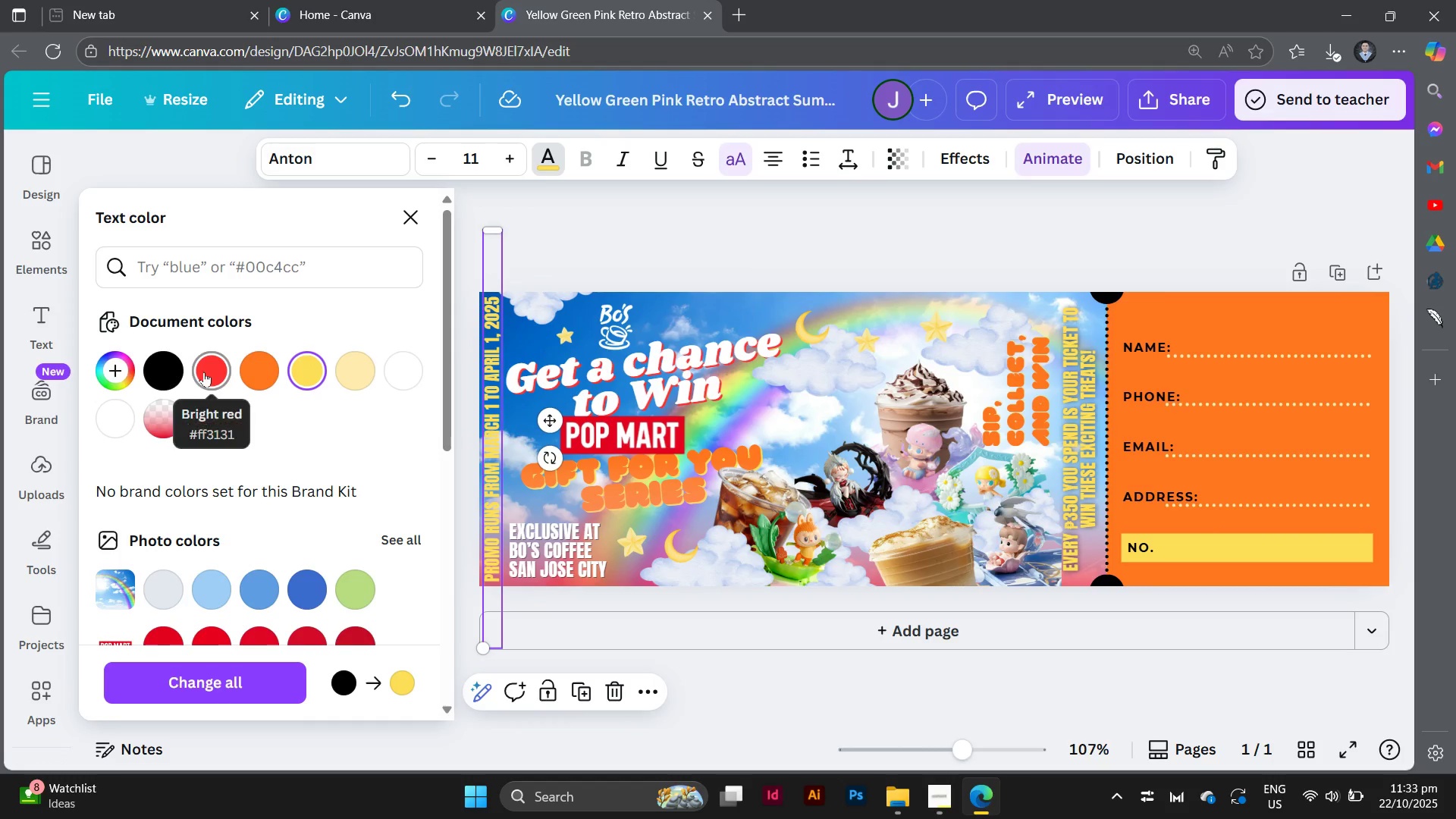 
left_click([162, 366])
 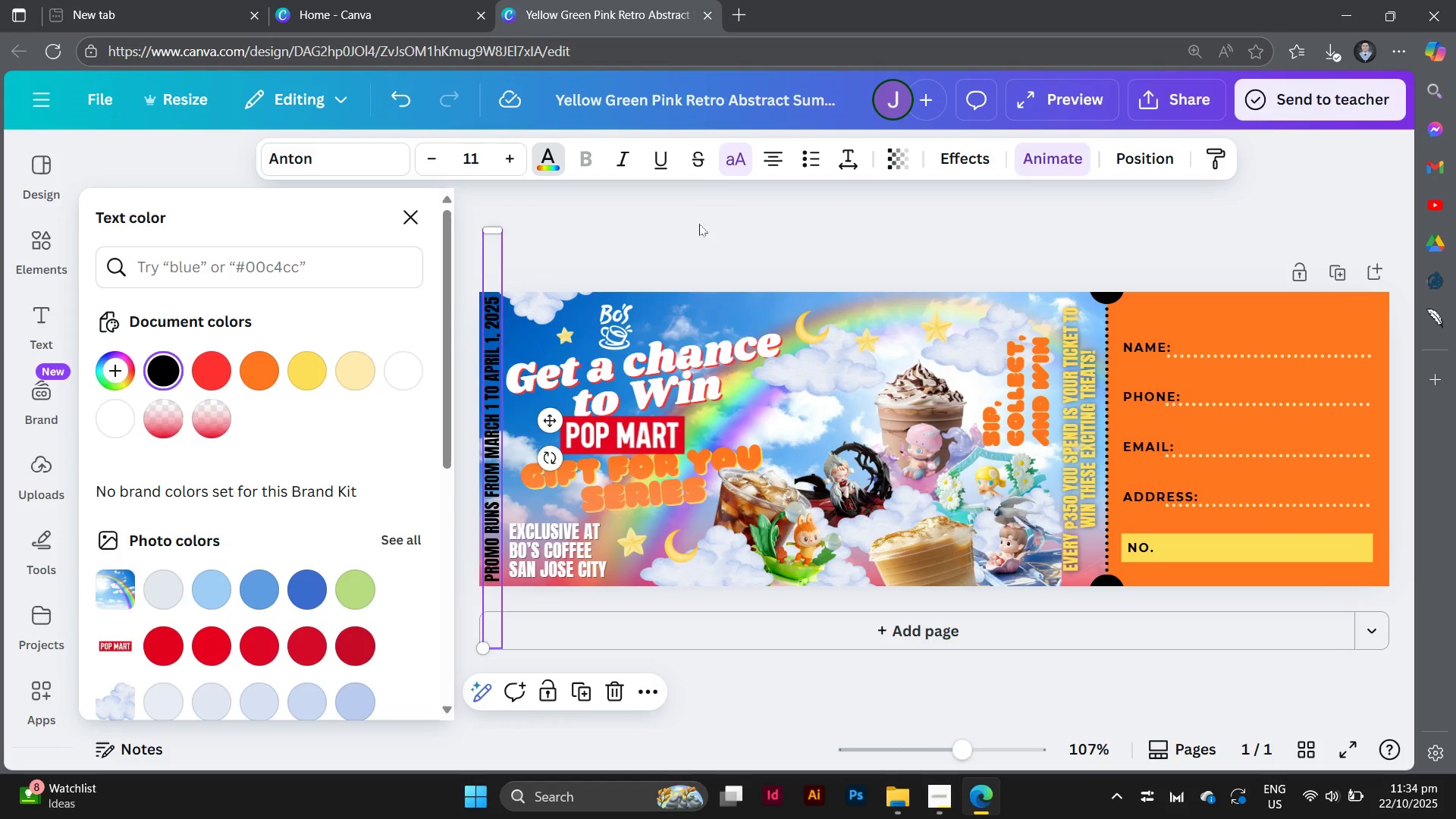 
left_click([699, 225])
 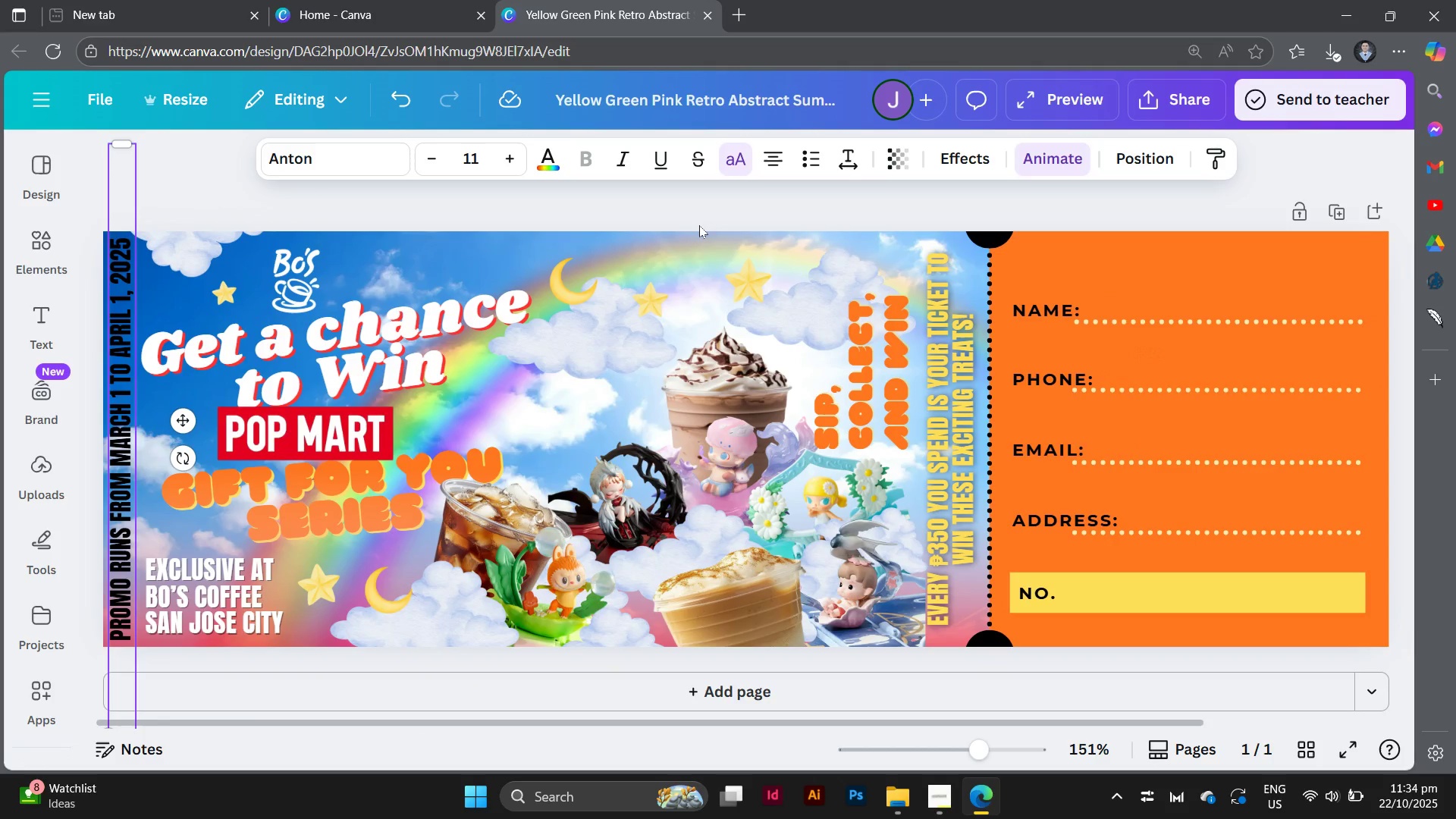 
left_click([699, 225])
 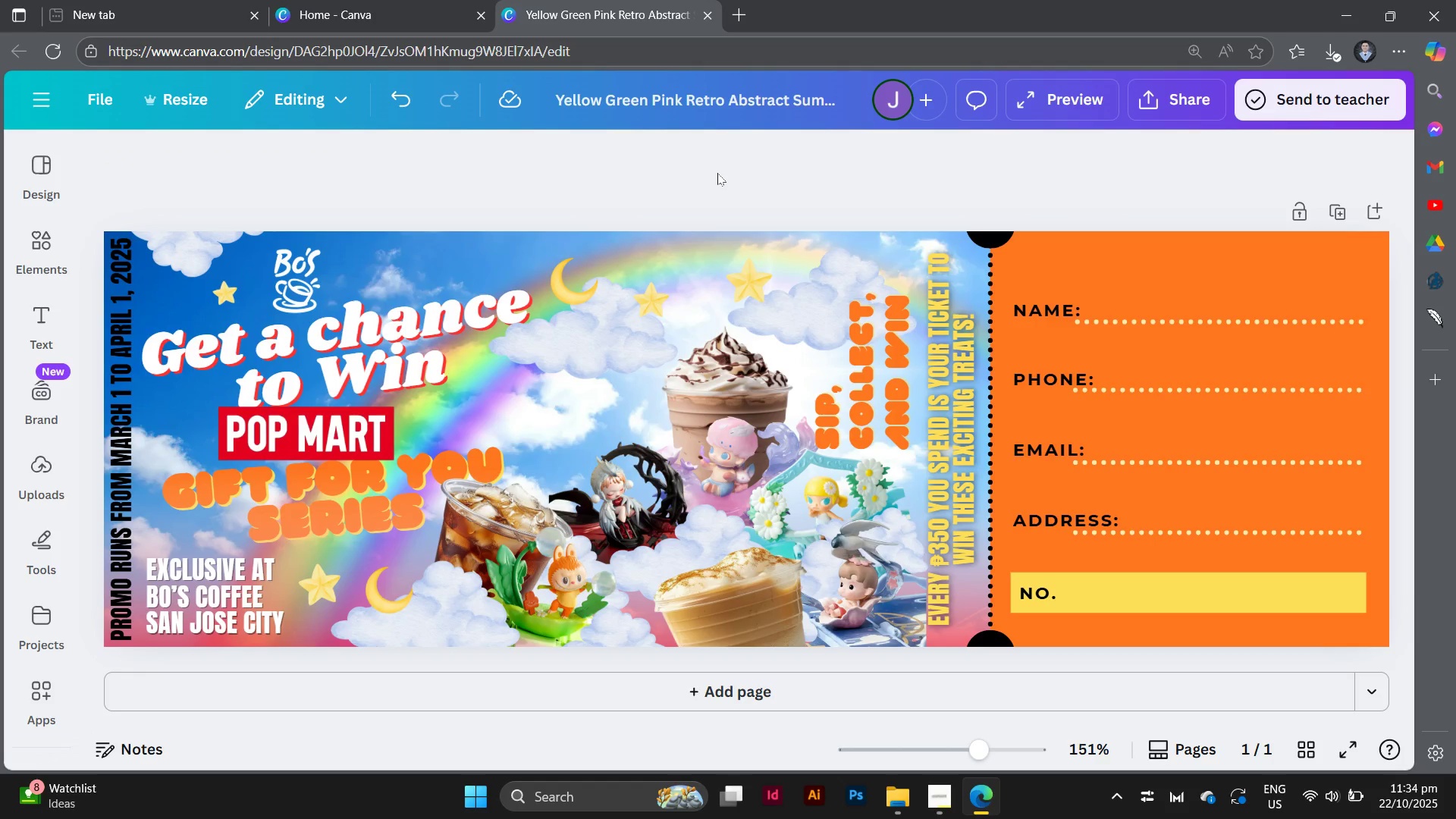 
wait(18.37)
 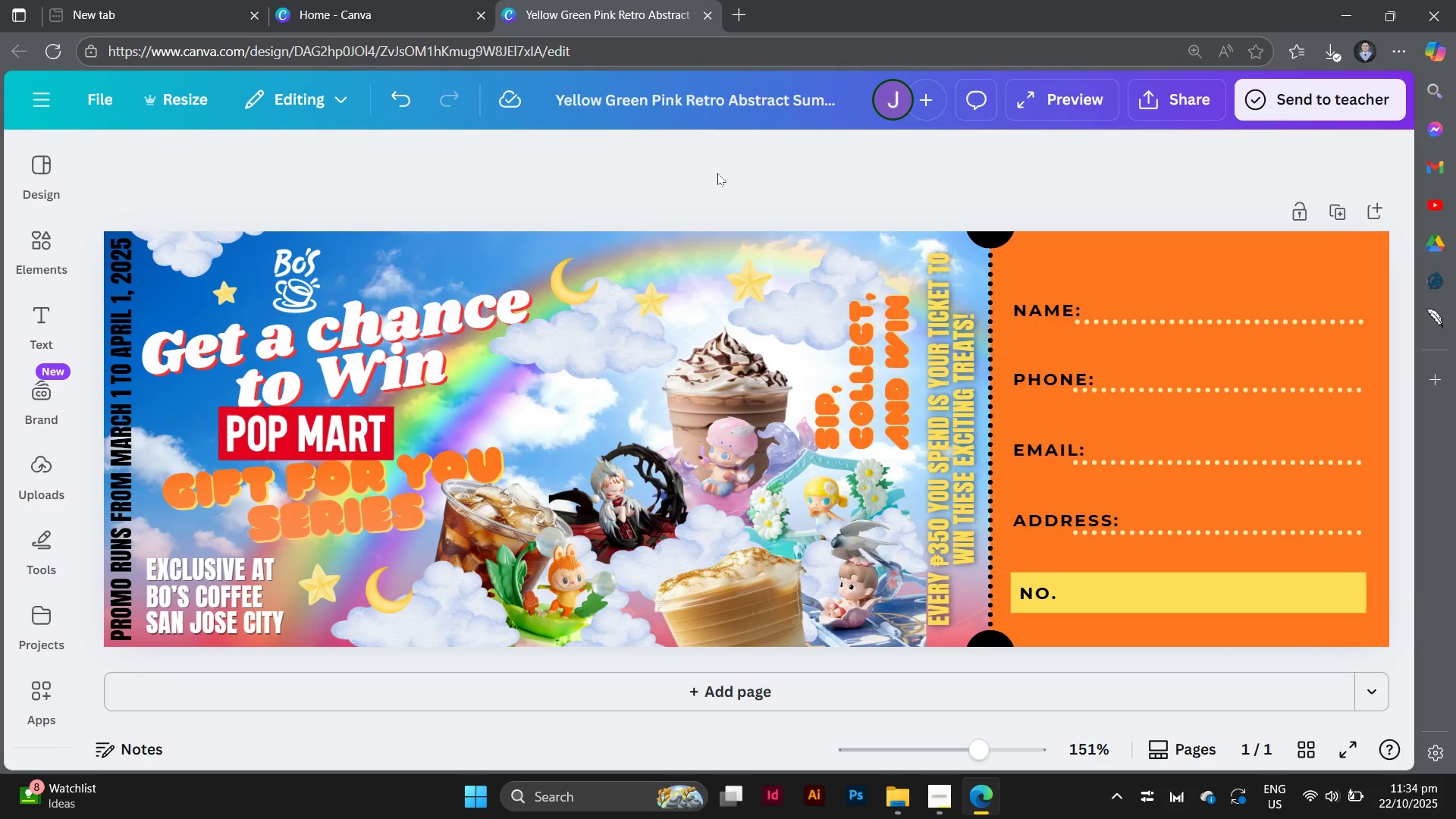 
left_click([581, 202])